 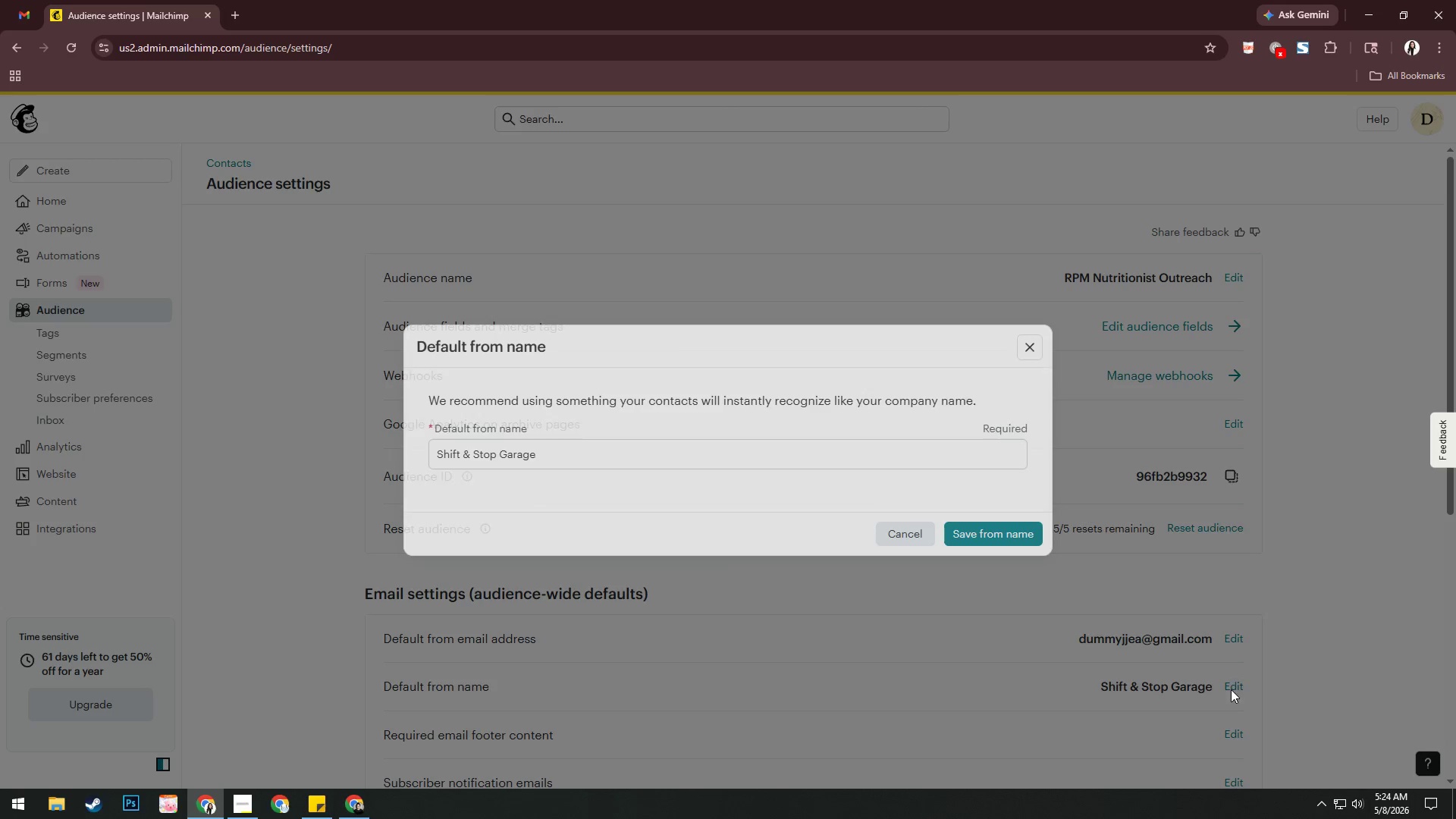 
left_click([562, 455])
 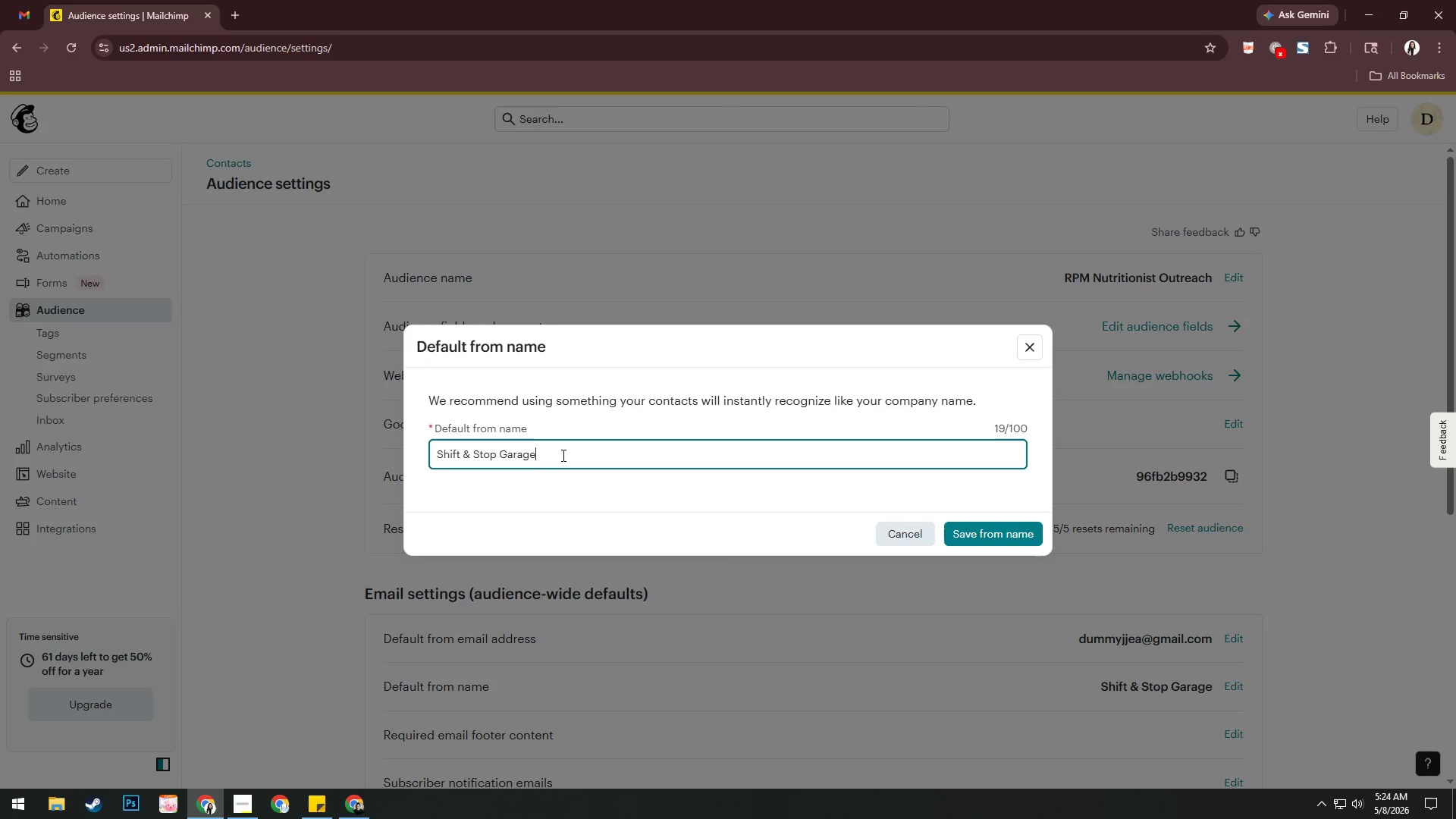 
key(Control+ControlLeft)
 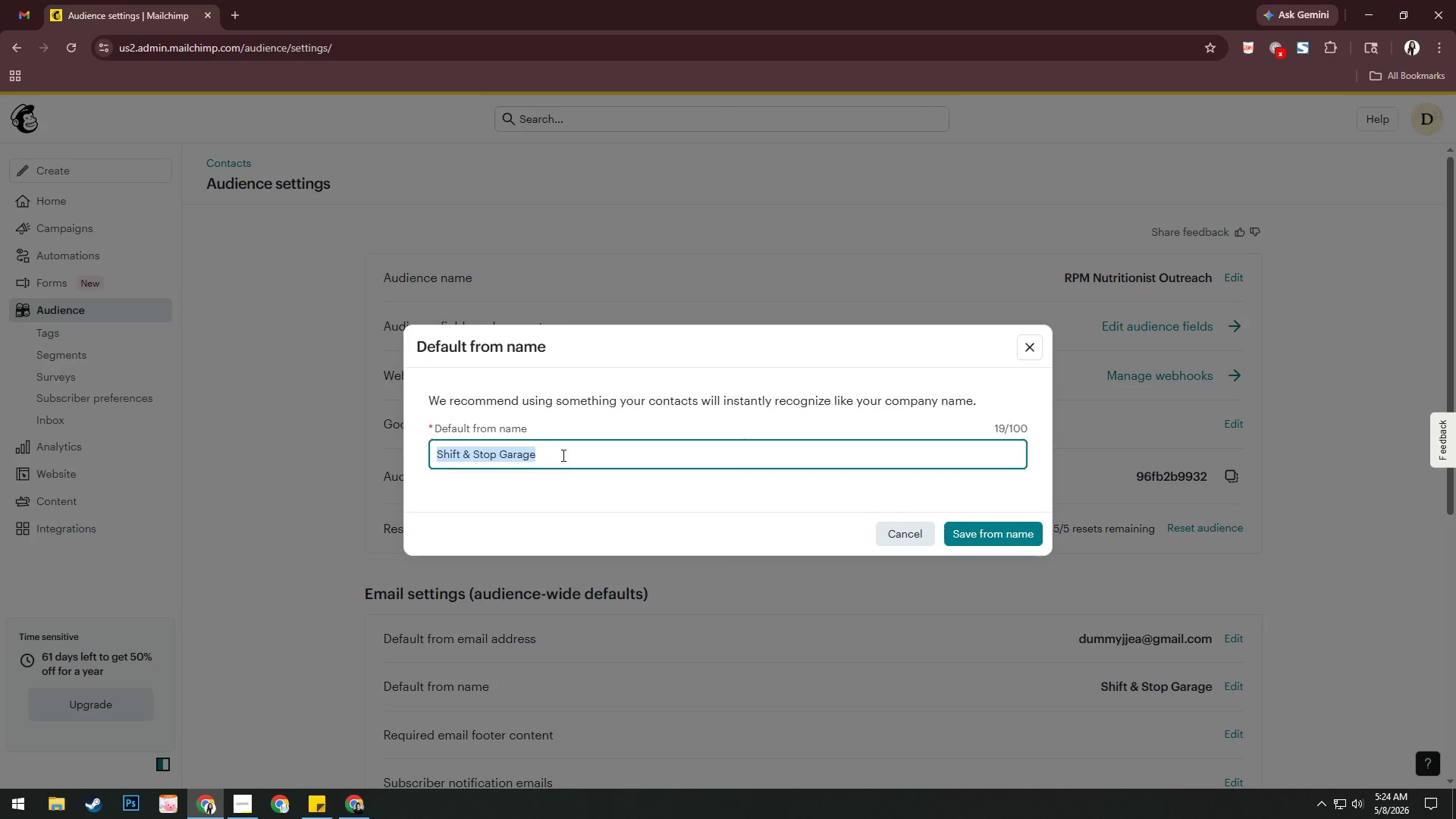 
key(Control+A)
 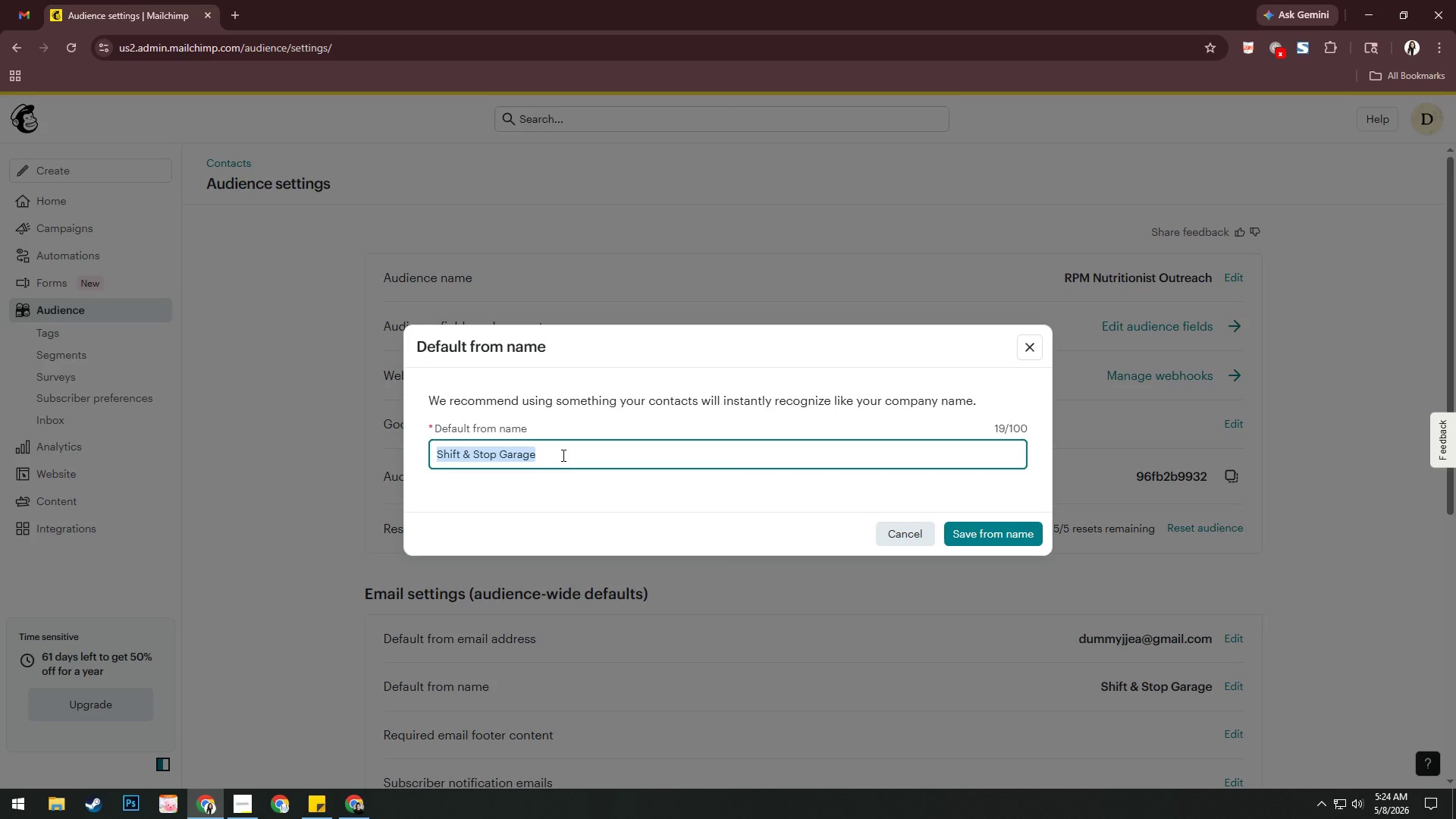 
type(VE)
key(Backspace)
type(erdant Mind)
 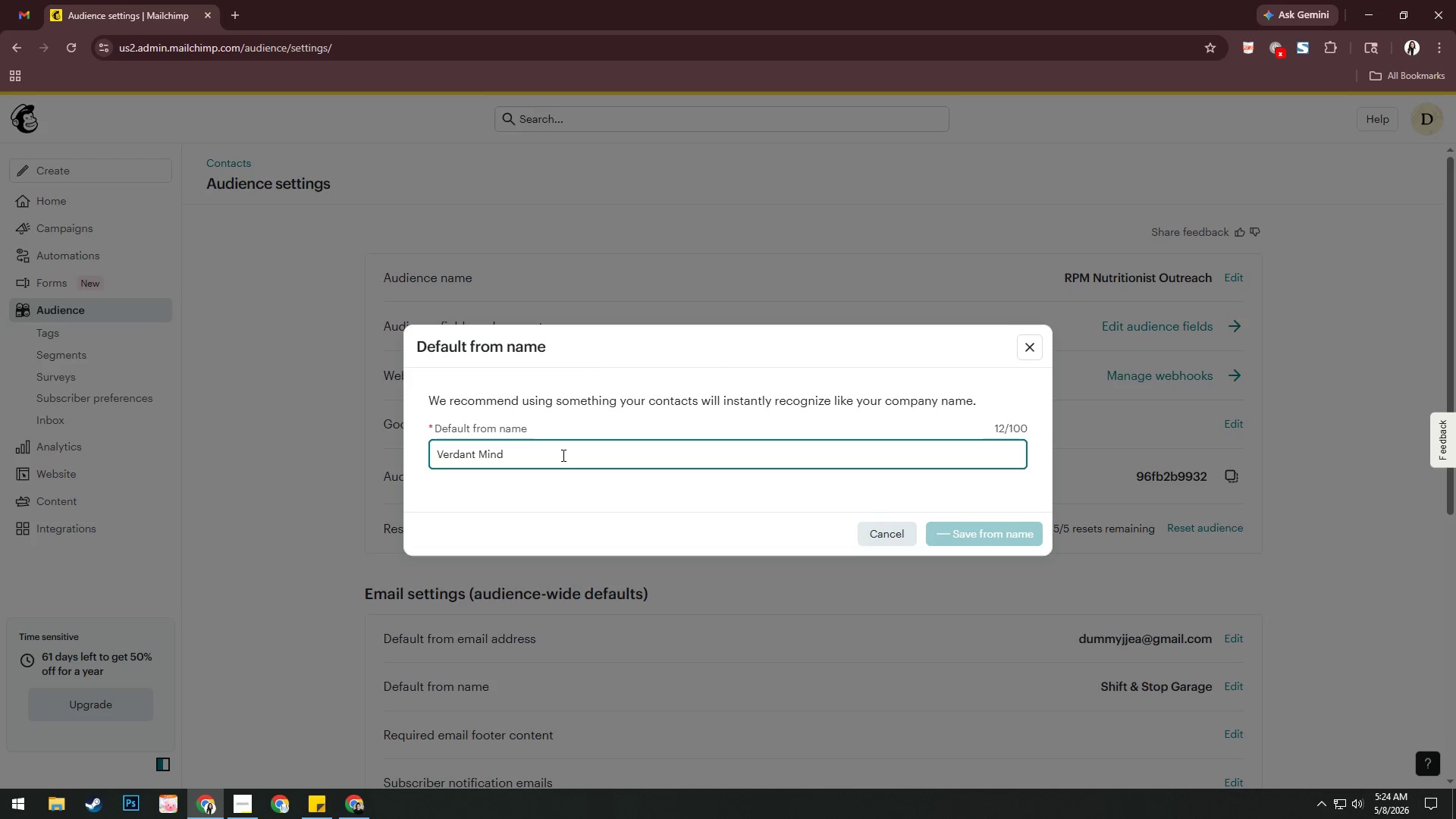 
 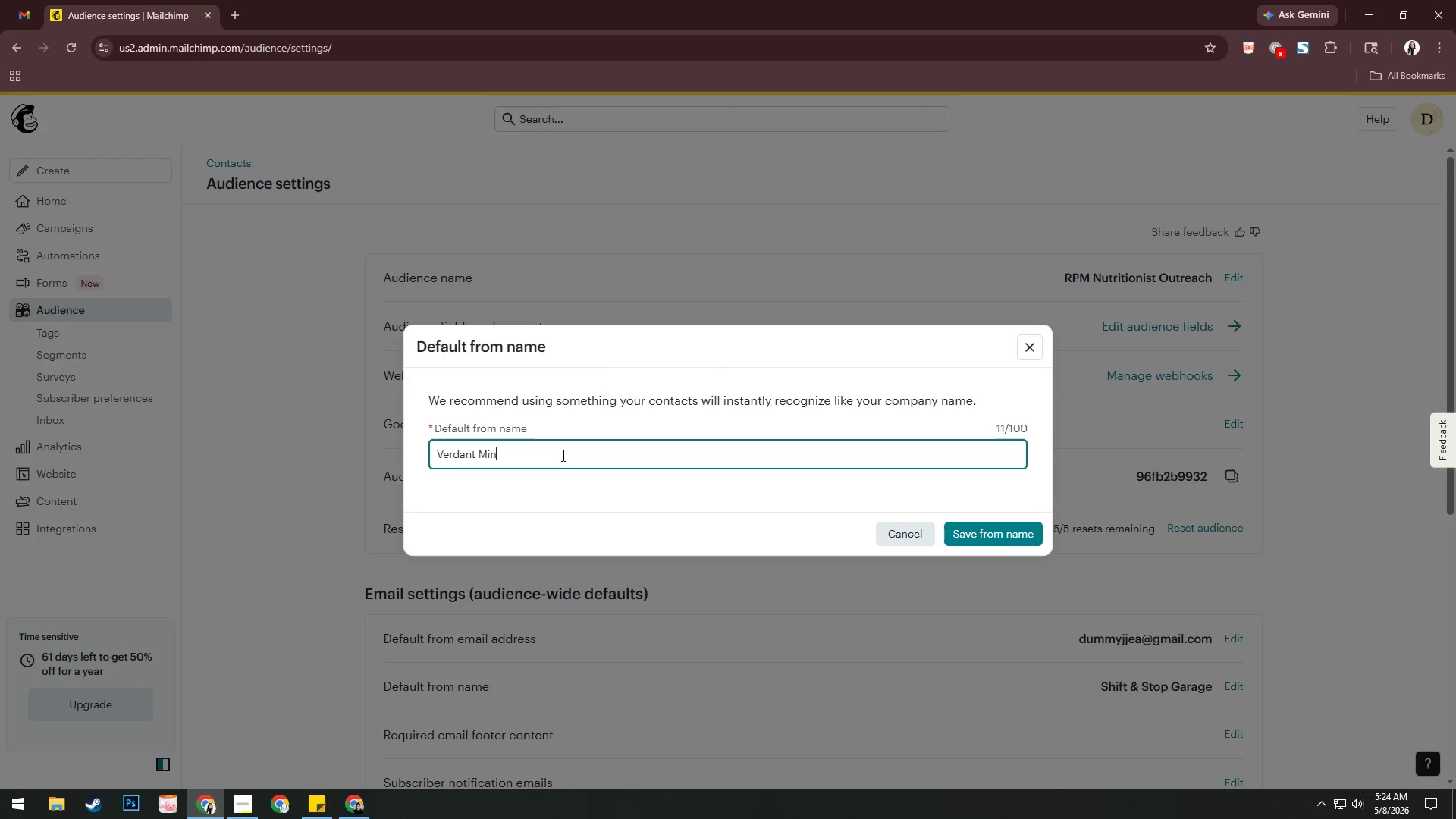 
key(Enter)
 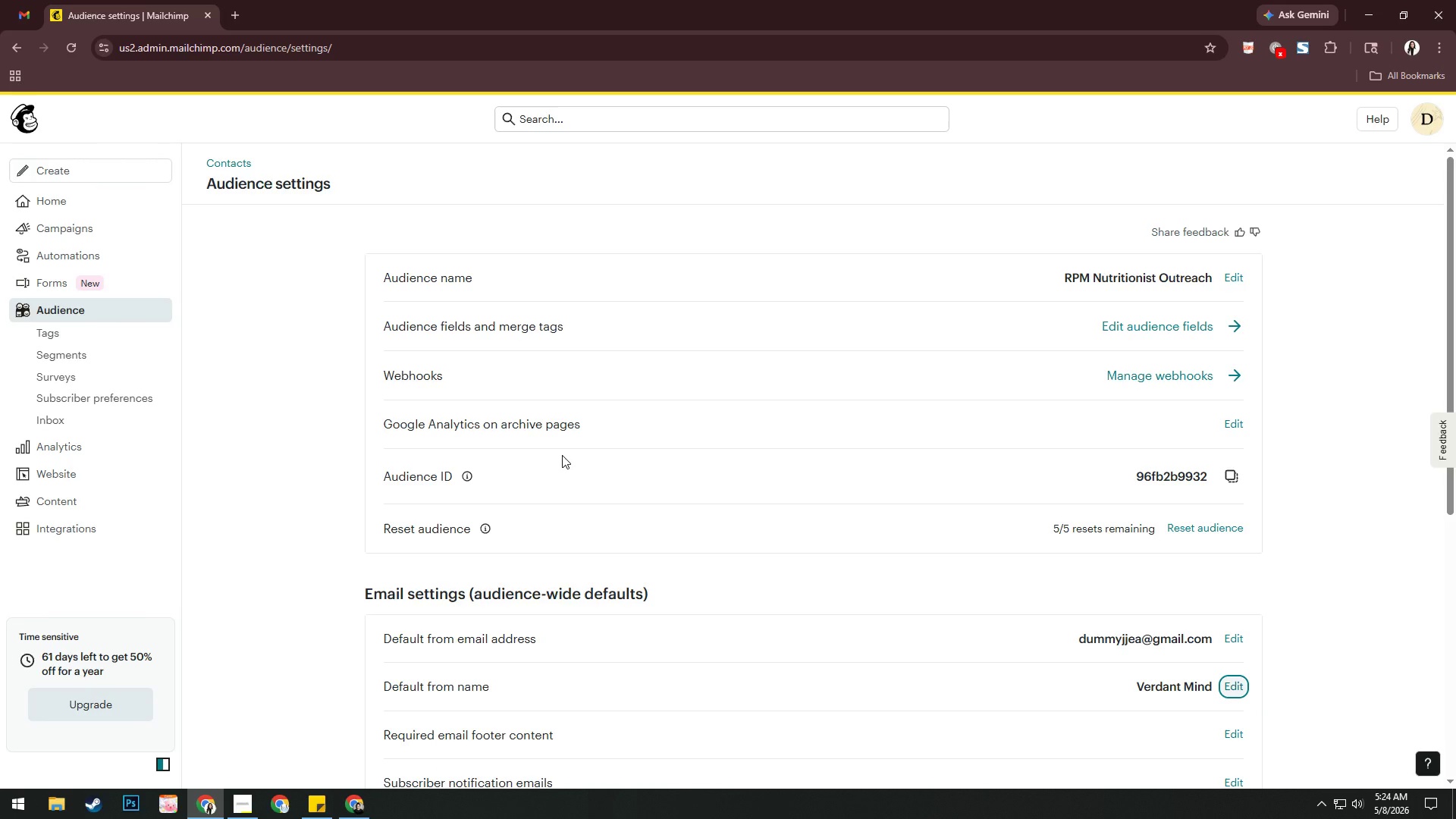 
wait(15.0)
 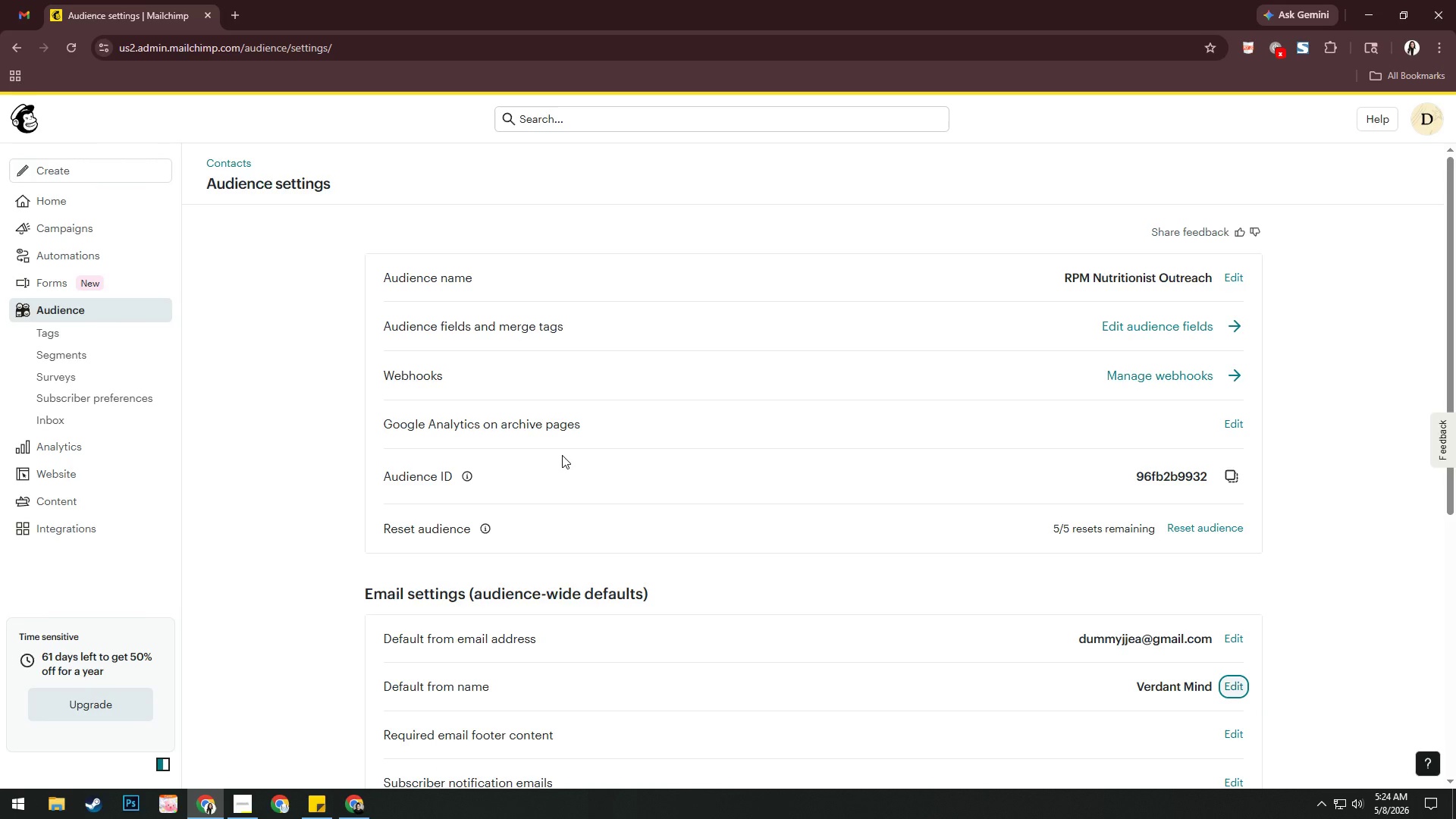 
left_click([101, 303])
 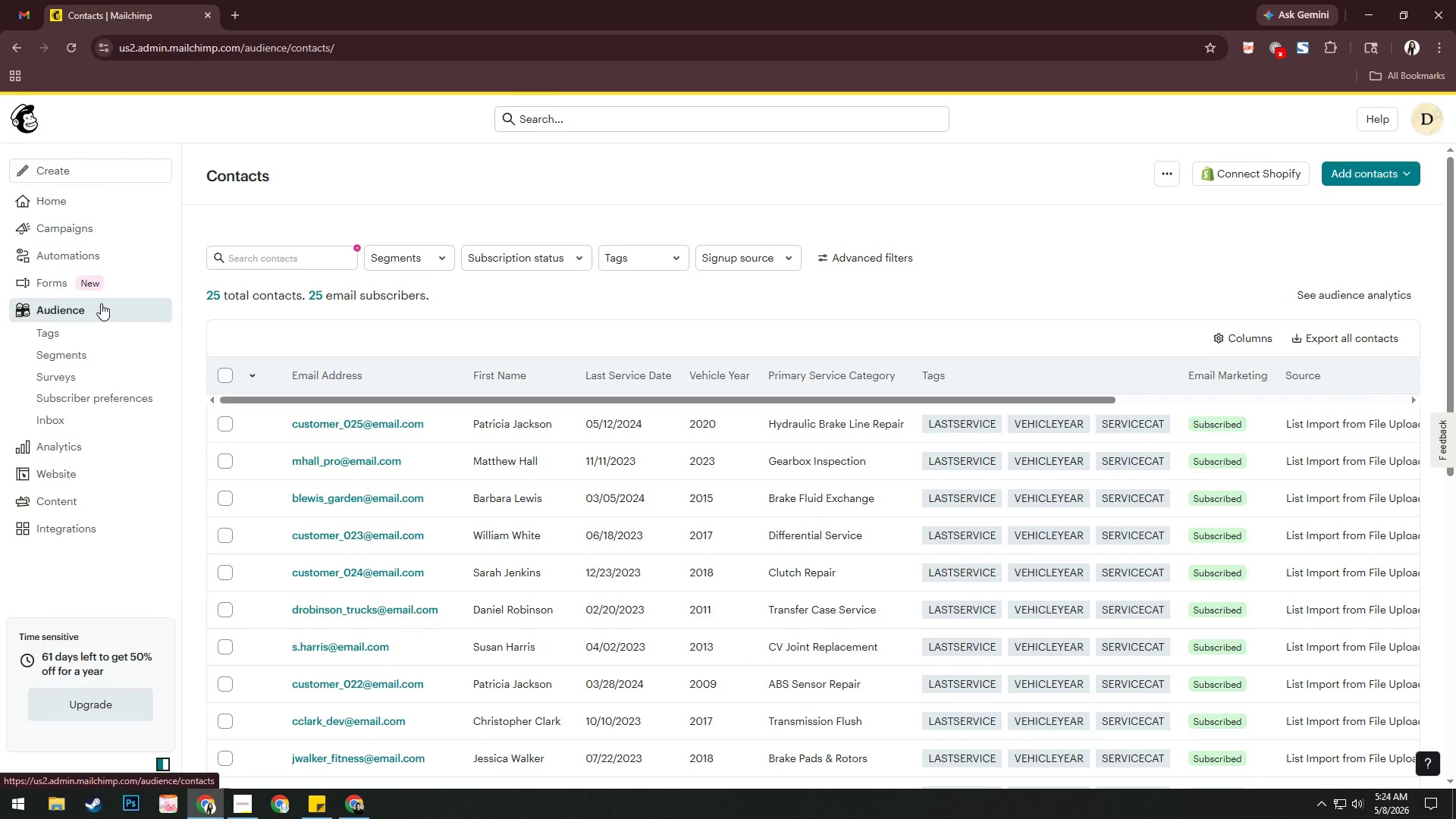 
wait(7.25)
 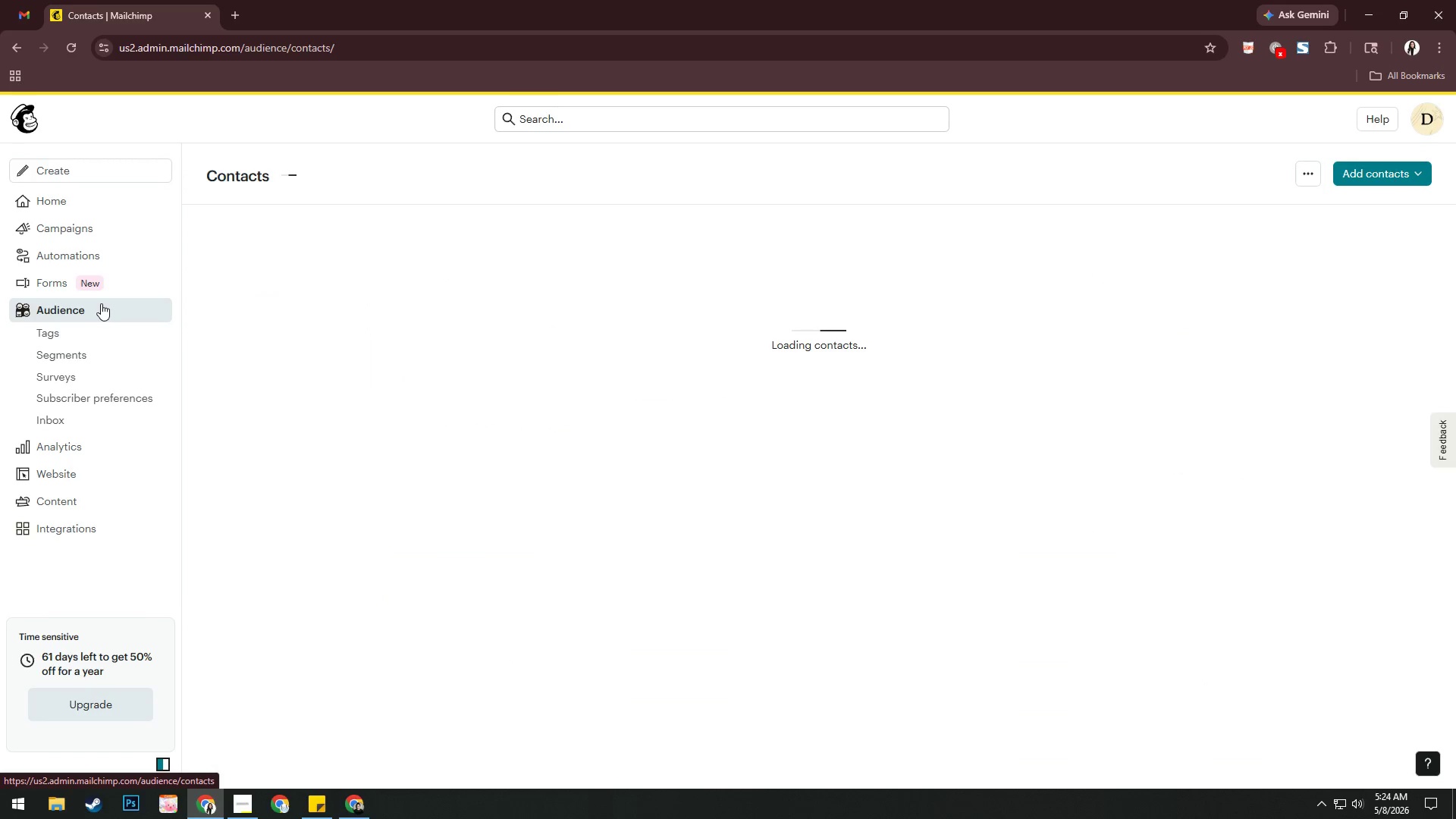 
key(Alt+AltLeft)
 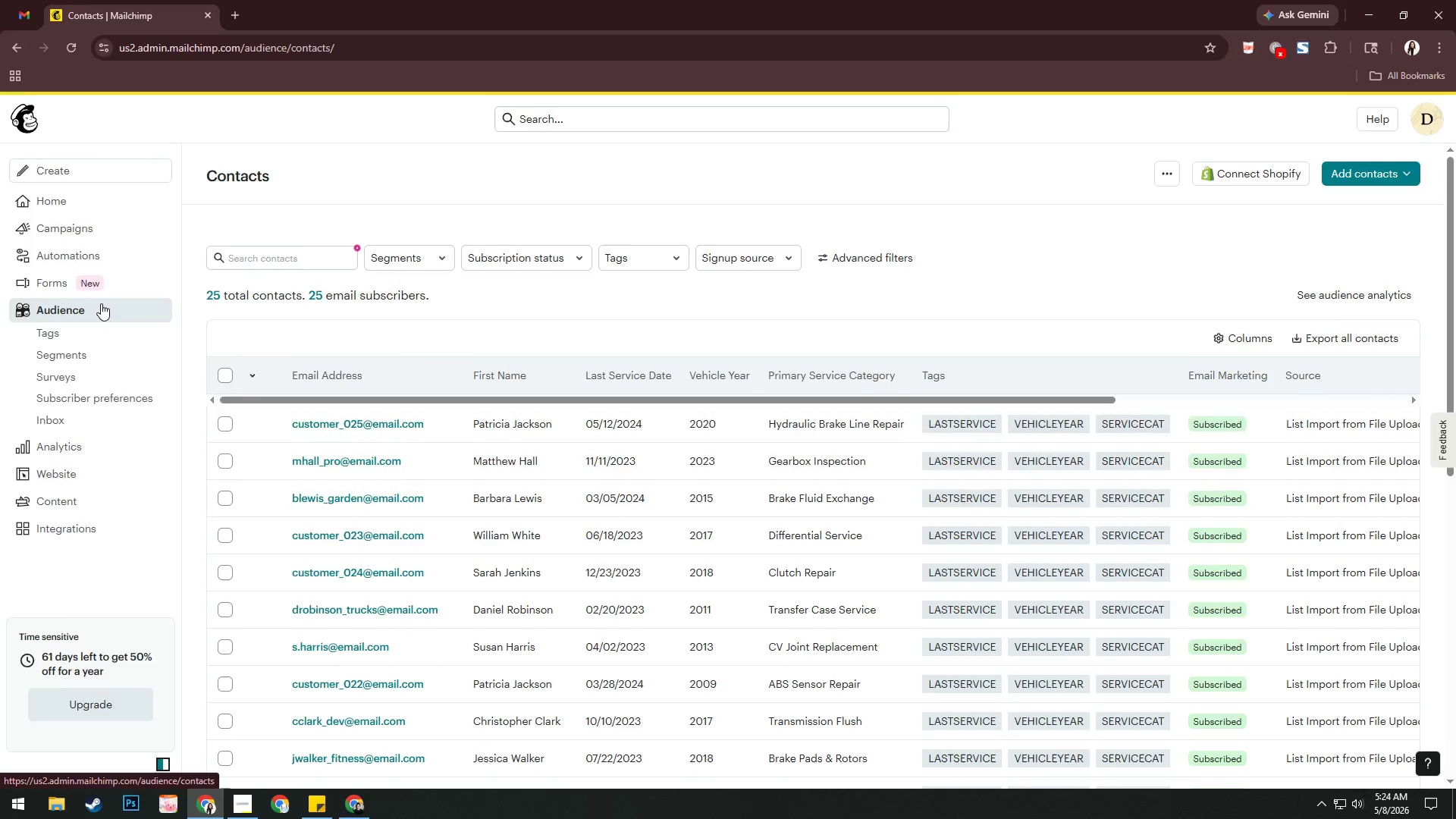 
key(Alt+Tab)